 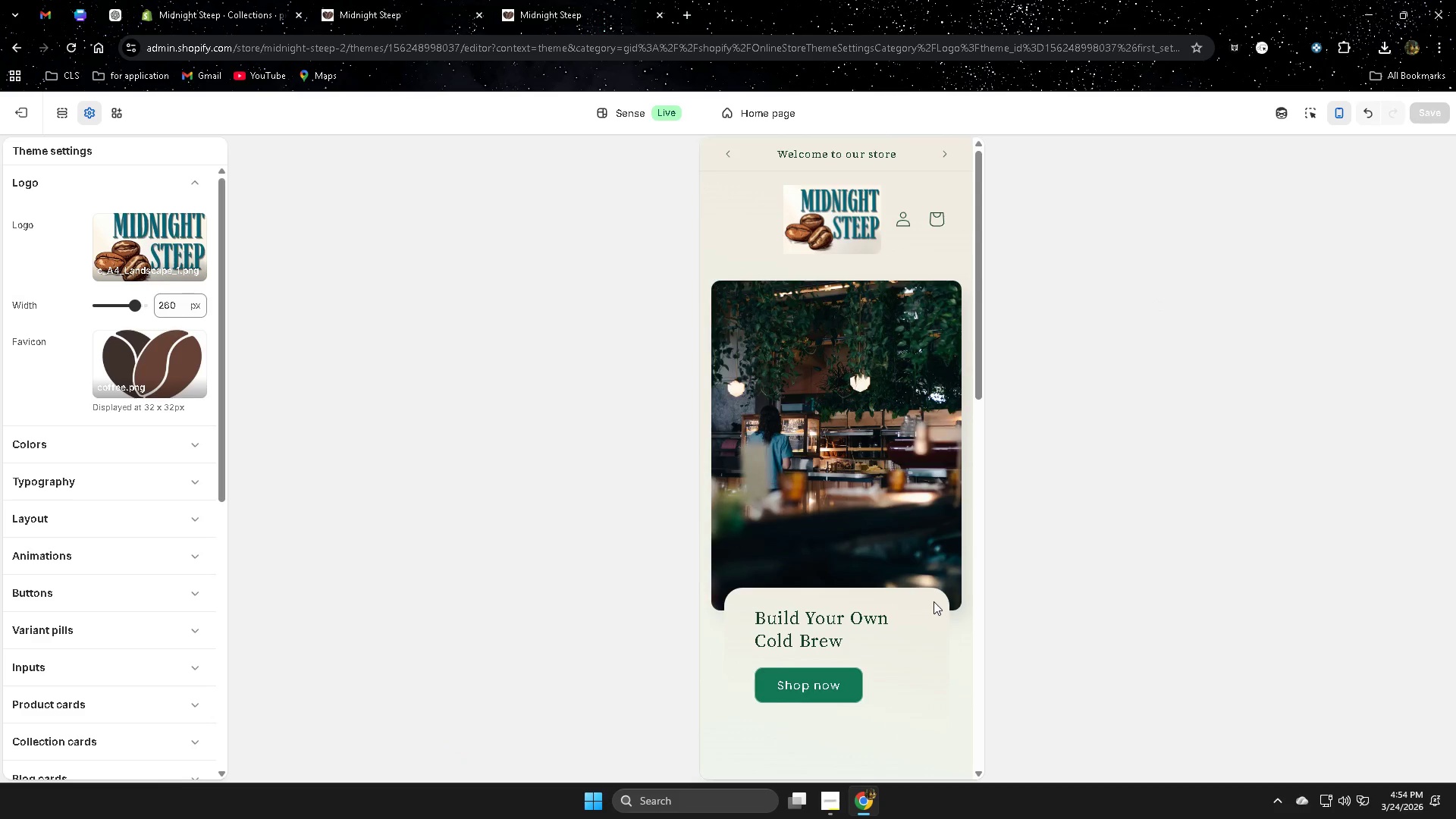 
scroll: coordinate [937, 598], scroll_direction: up, amount: 2.0
 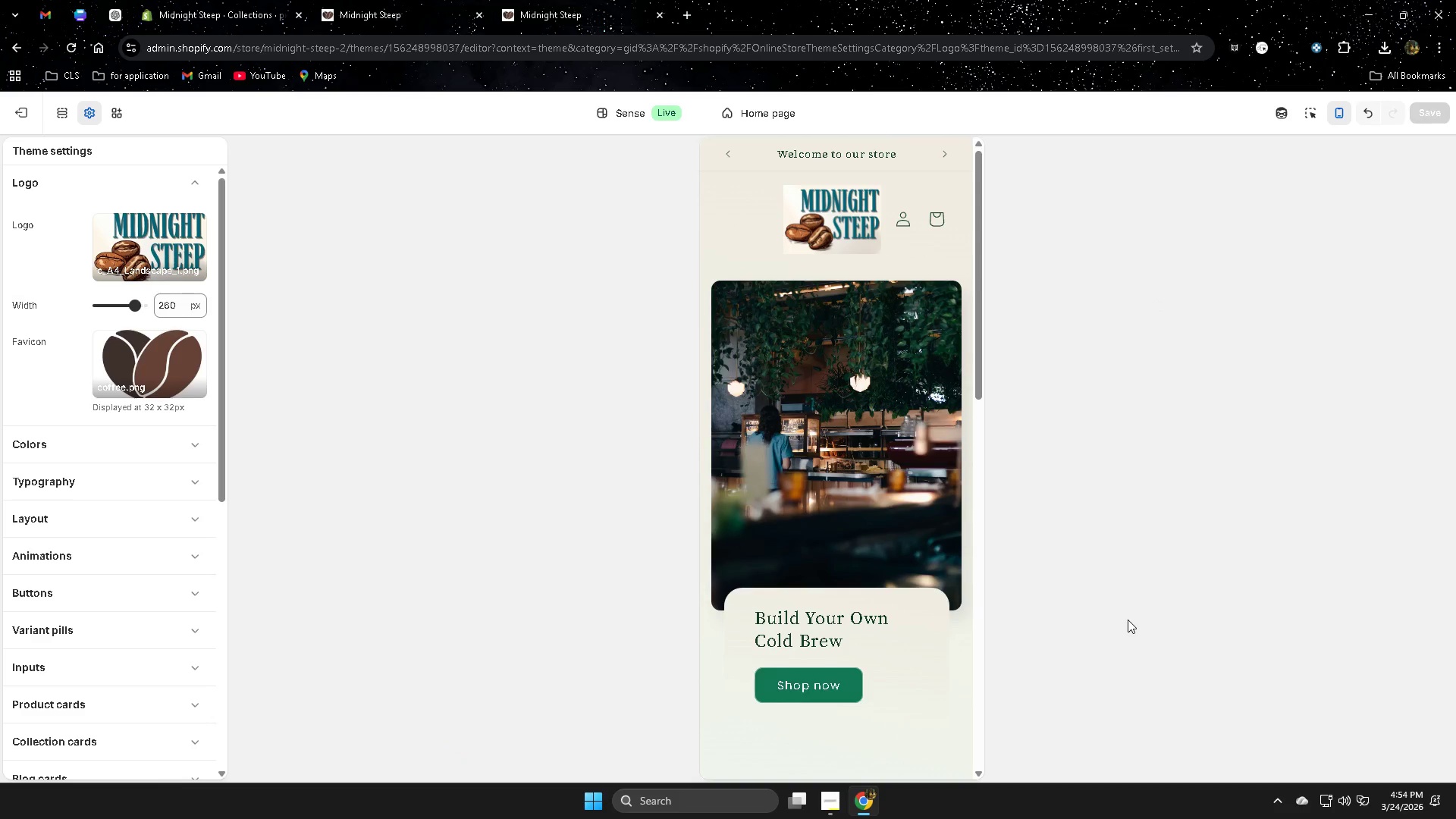 
scroll: coordinate [950, 579], scroll_direction: down, amount: 1.0
 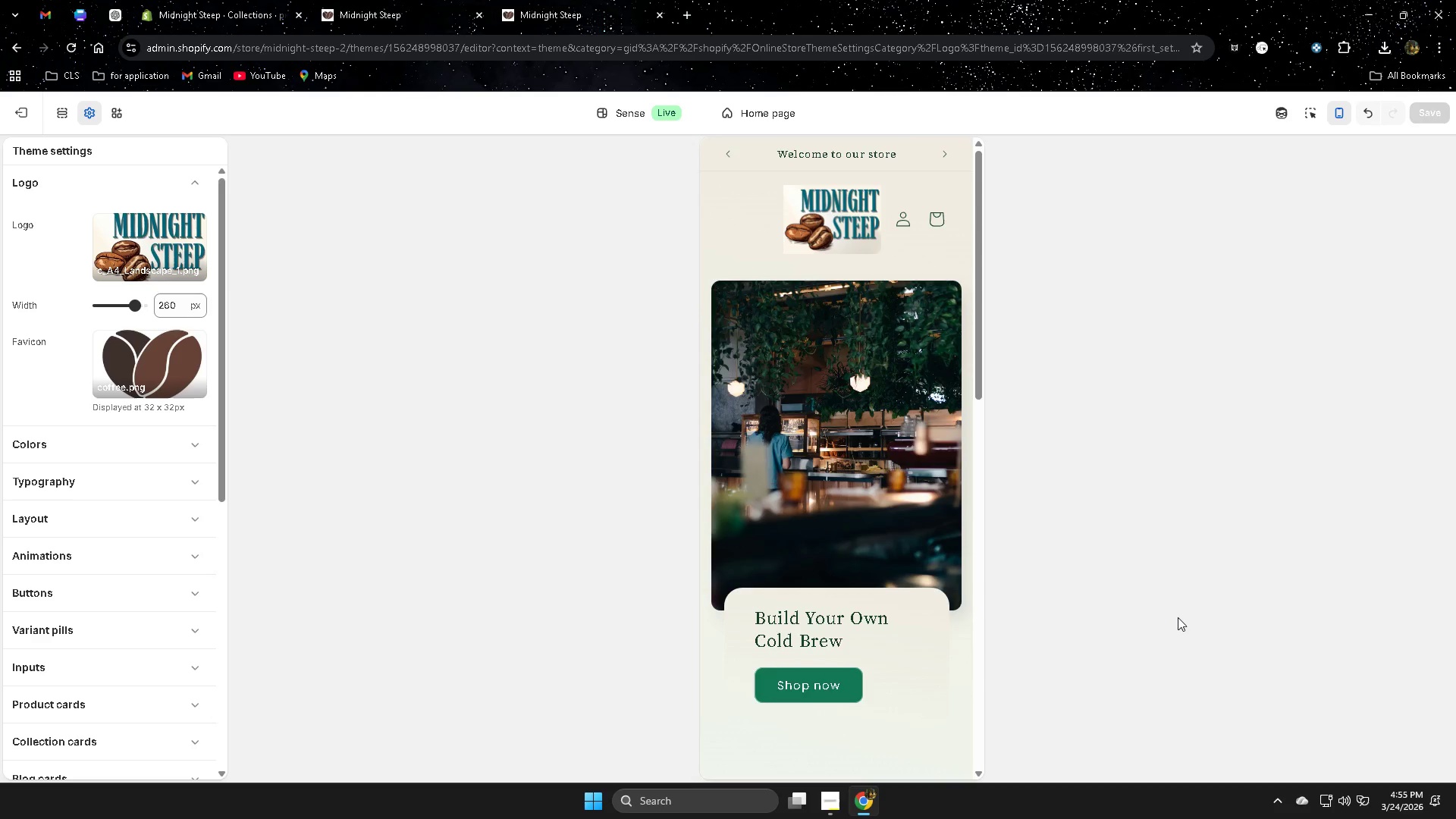 
scroll: coordinate [1178, 617], scroll_direction: up, amount: 2.0
 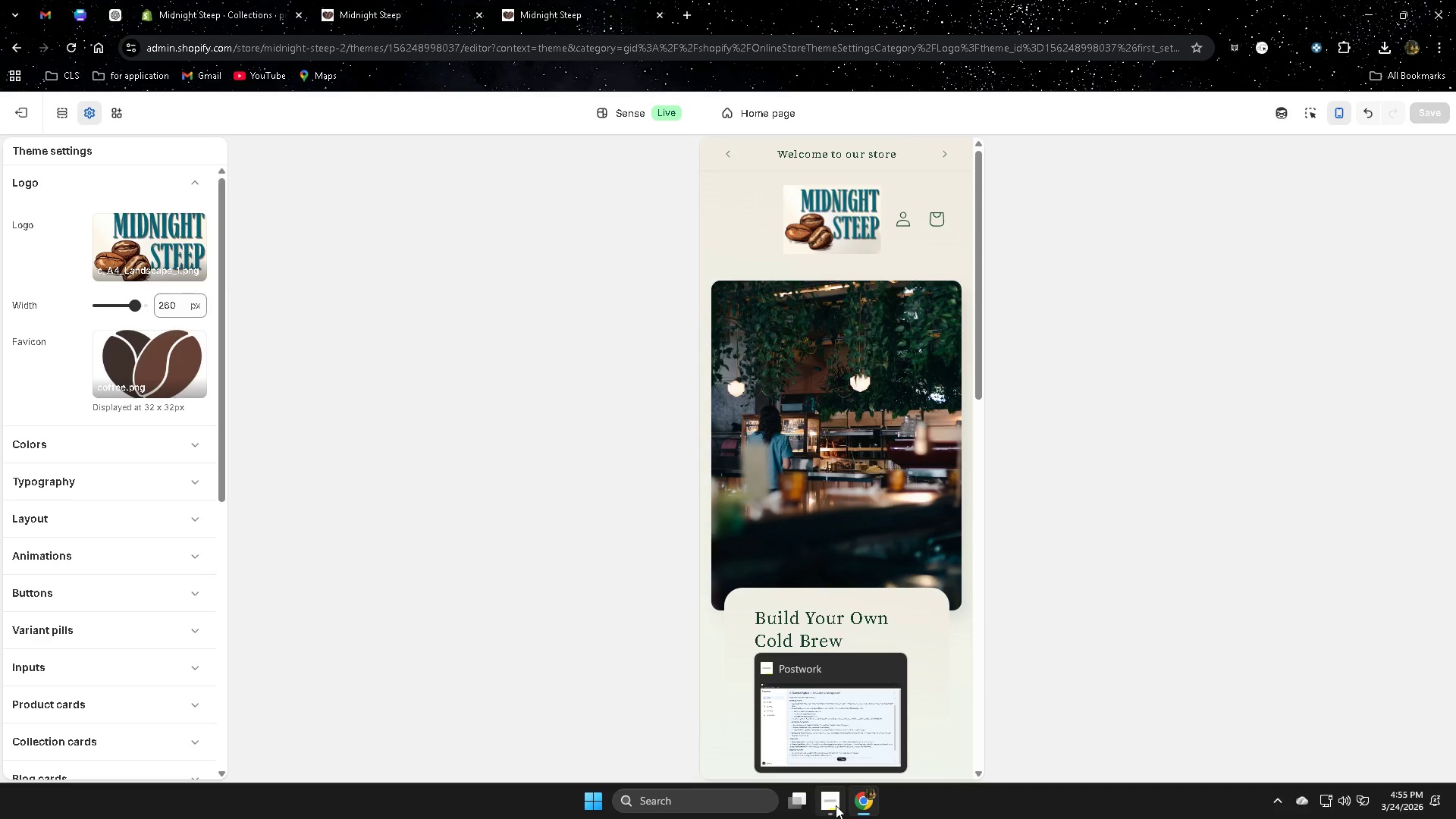 
left_click([826, 740])